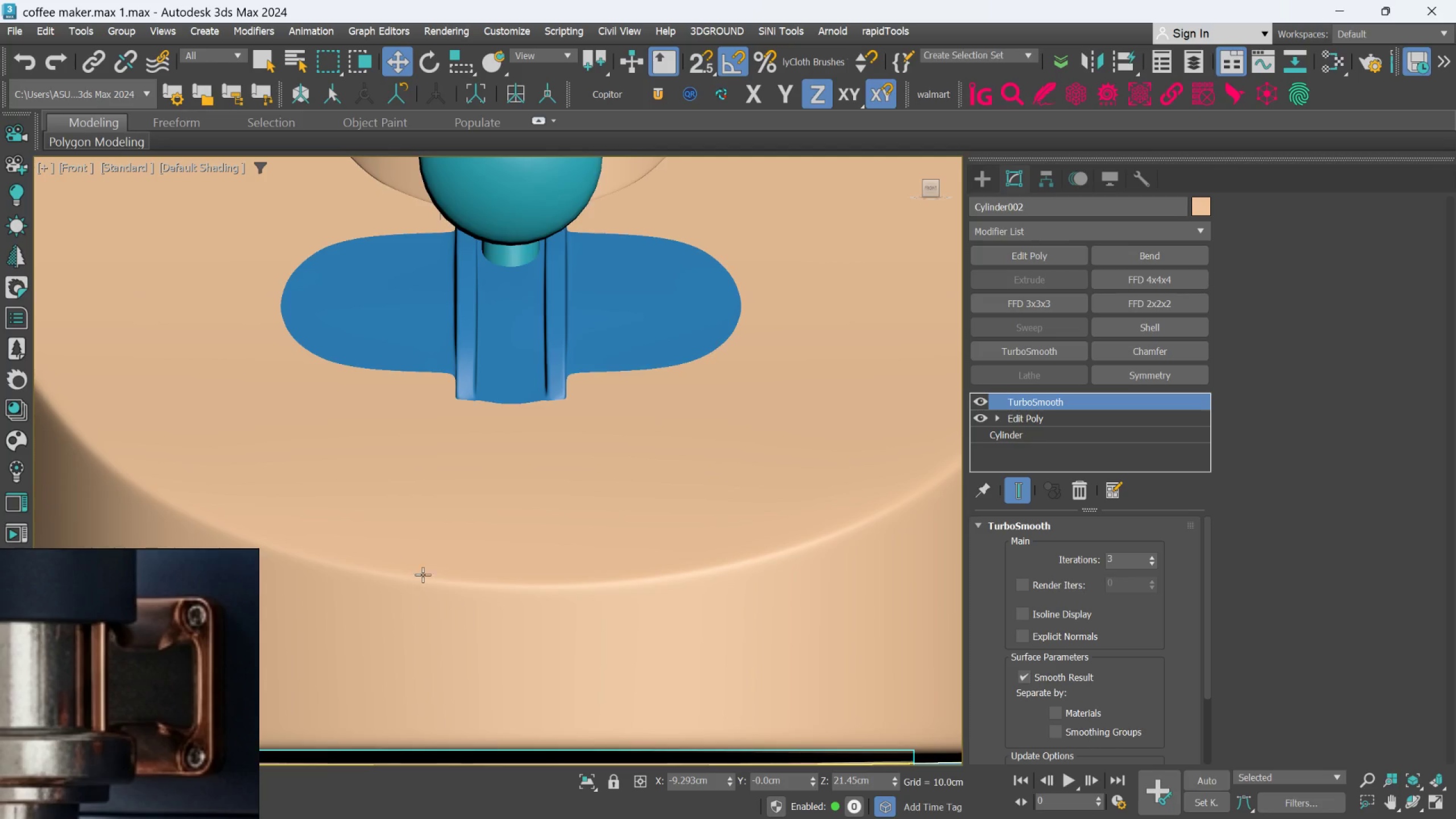 
scroll: coordinate [439, 580], scroll_direction: down, amount: 7.0
 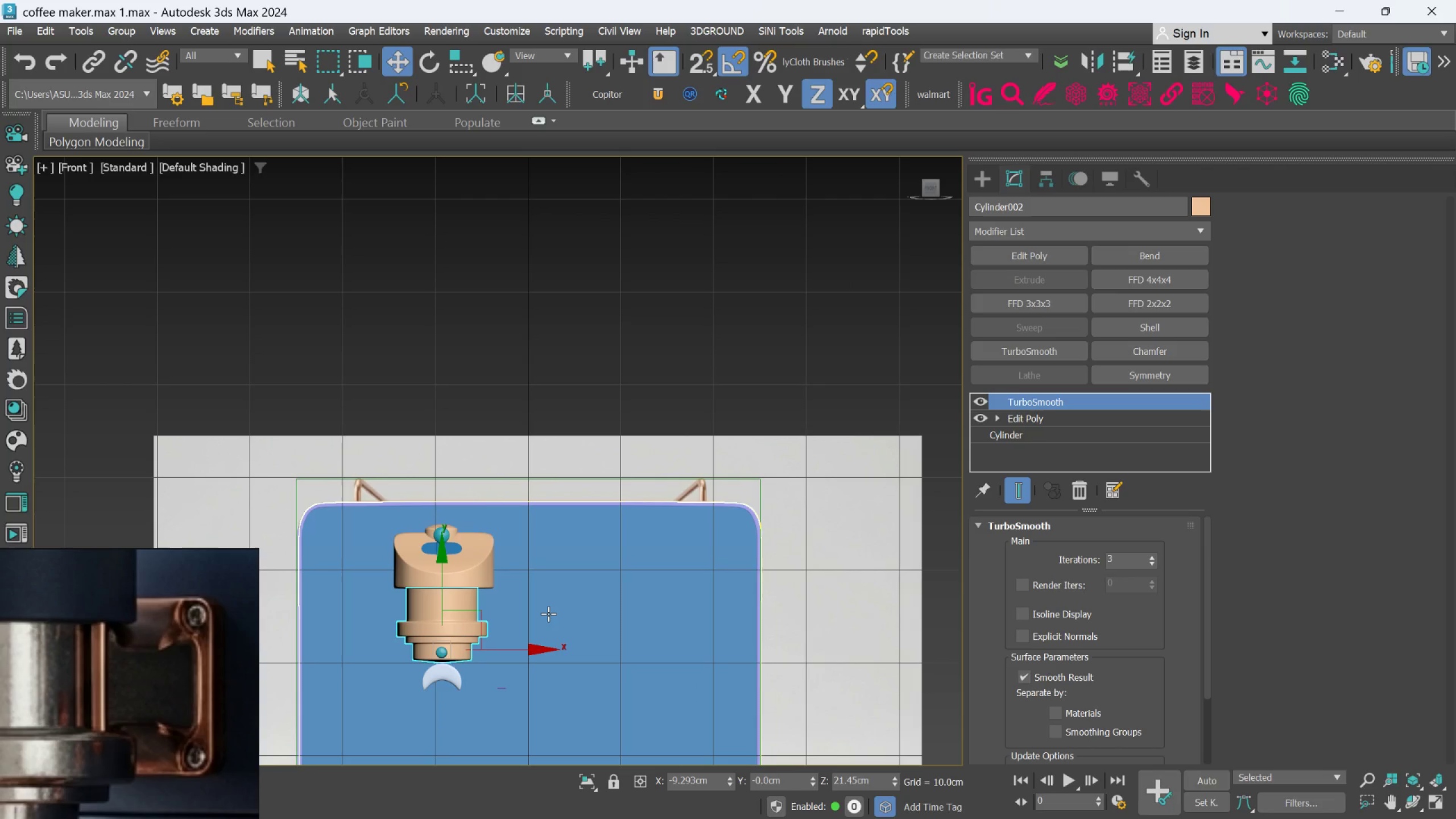 
scroll: coordinate [549, 614], scroll_direction: up, amount: 2.0
 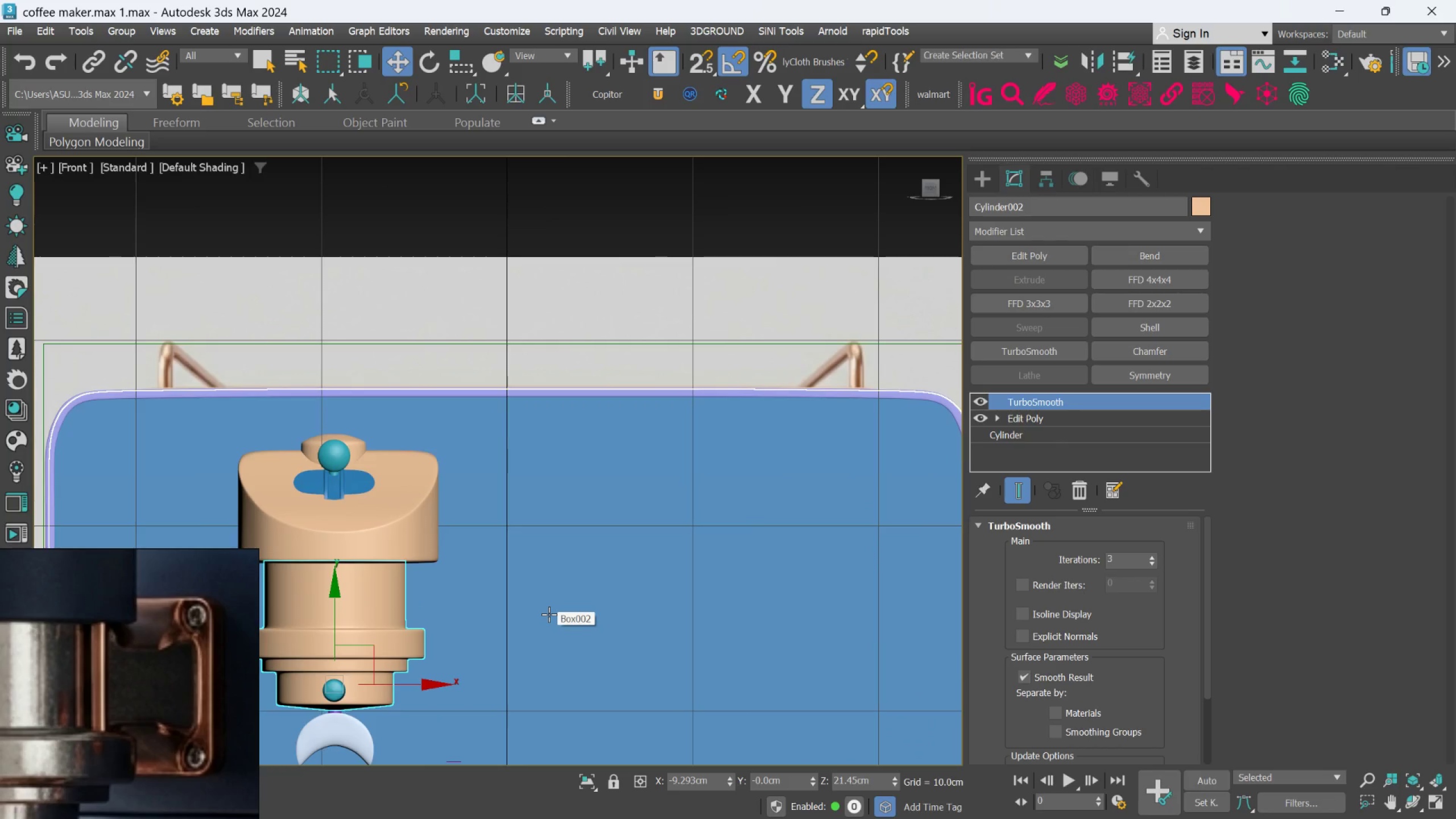 
left_click([549, 614])
 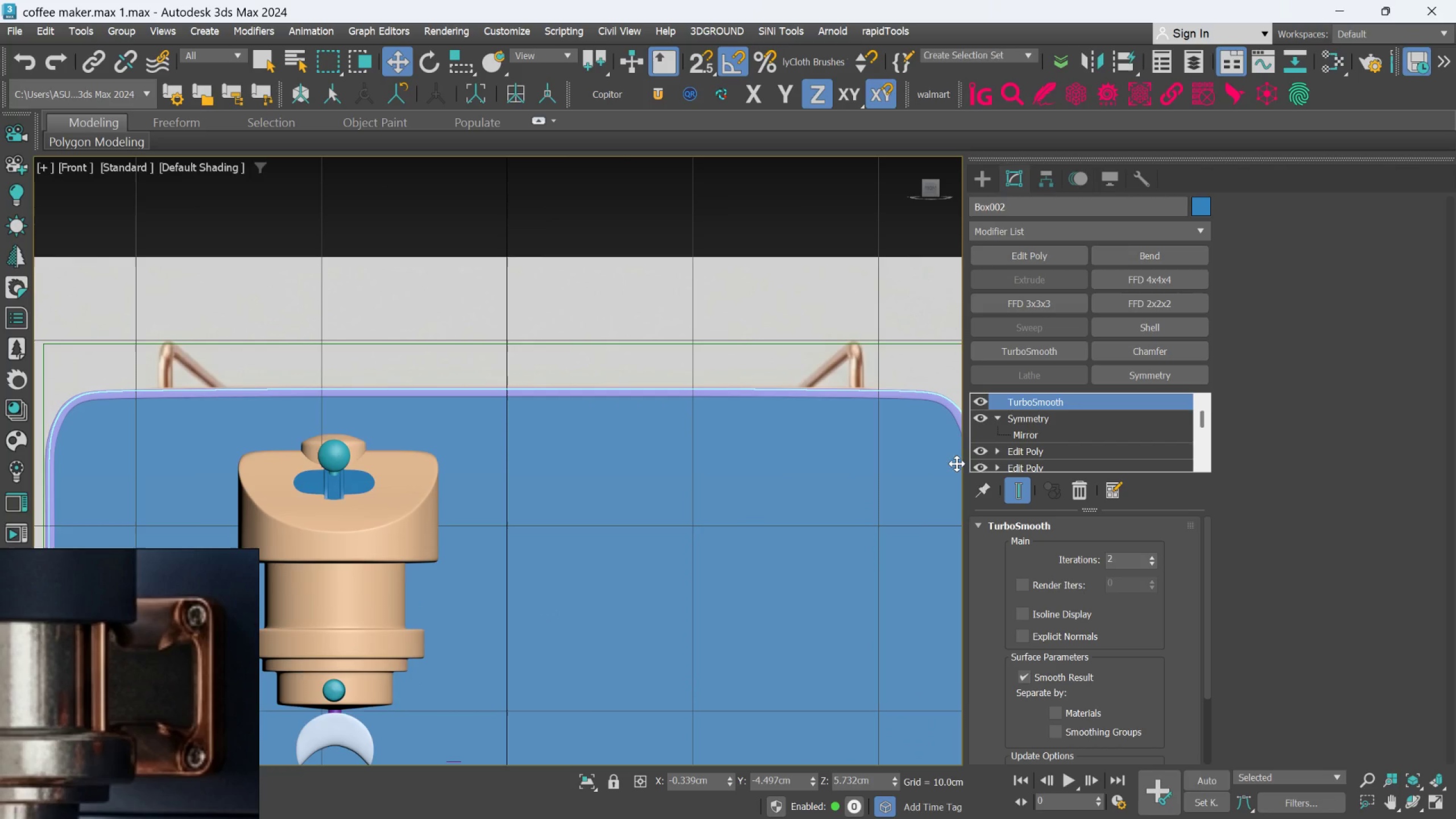 
left_click([1016, 450])
 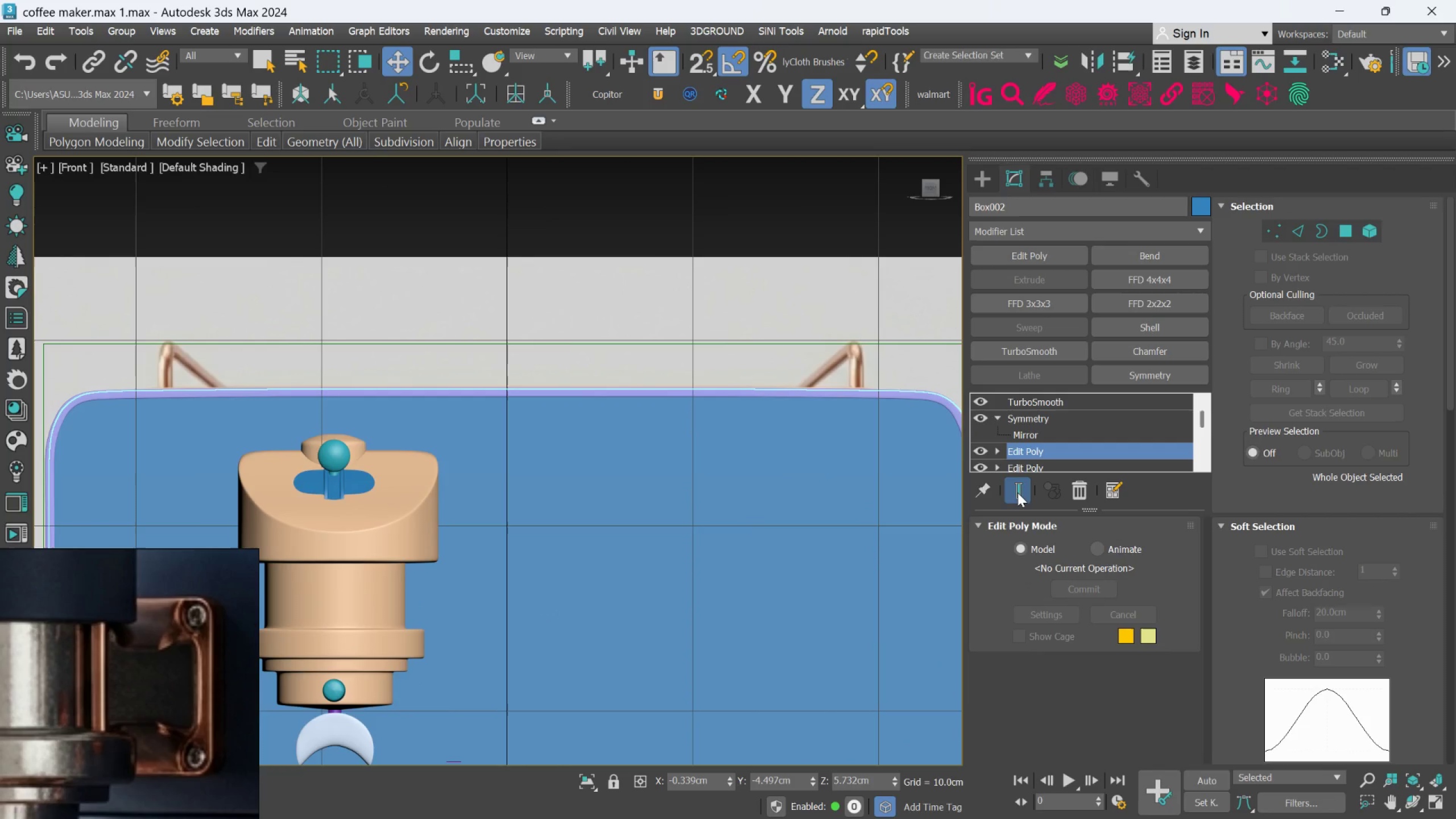 
left_click([1017, 493])
 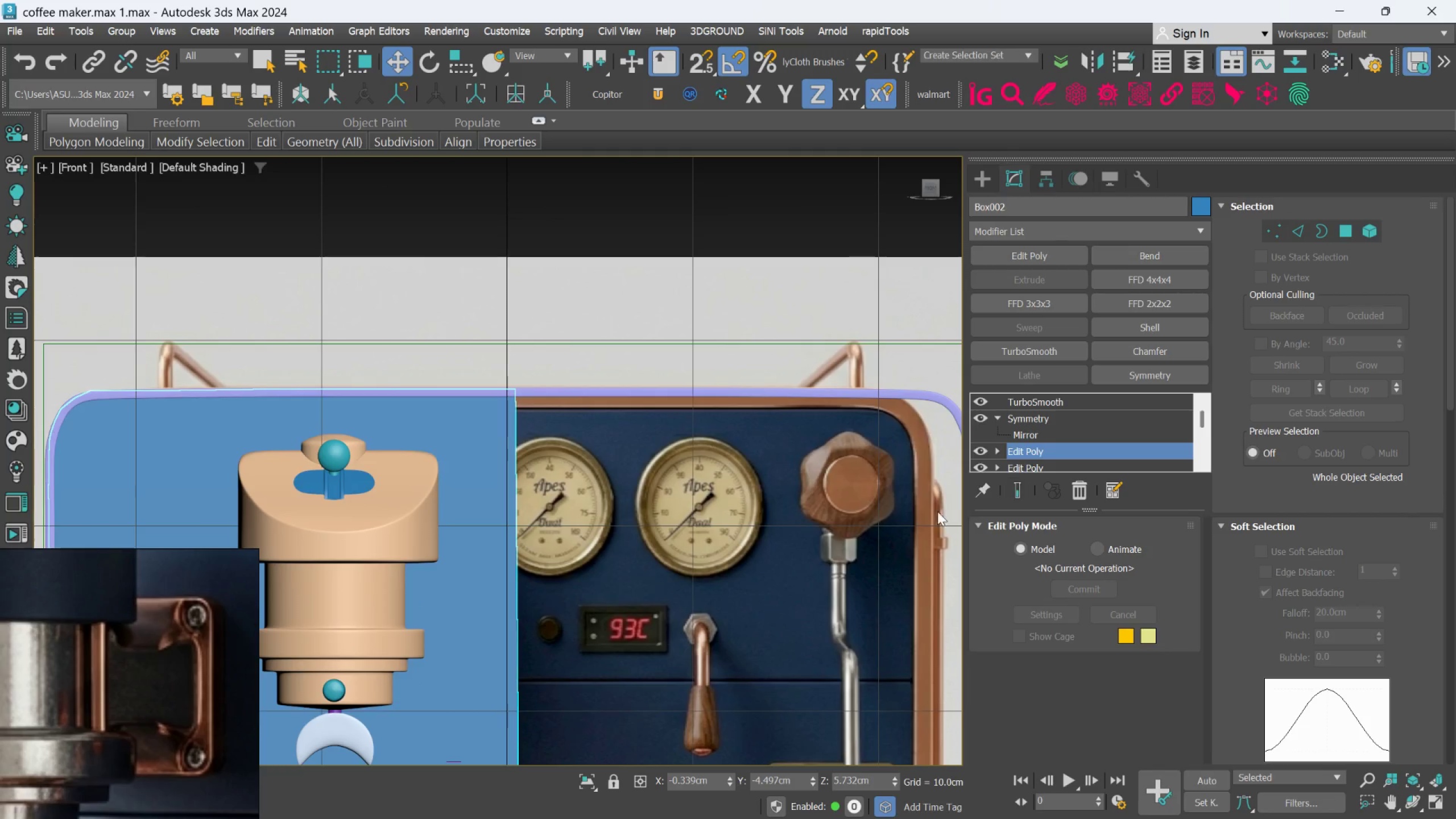 
scroll: coordinate [462, 566], scroll_direction: down, amount: 1.0
 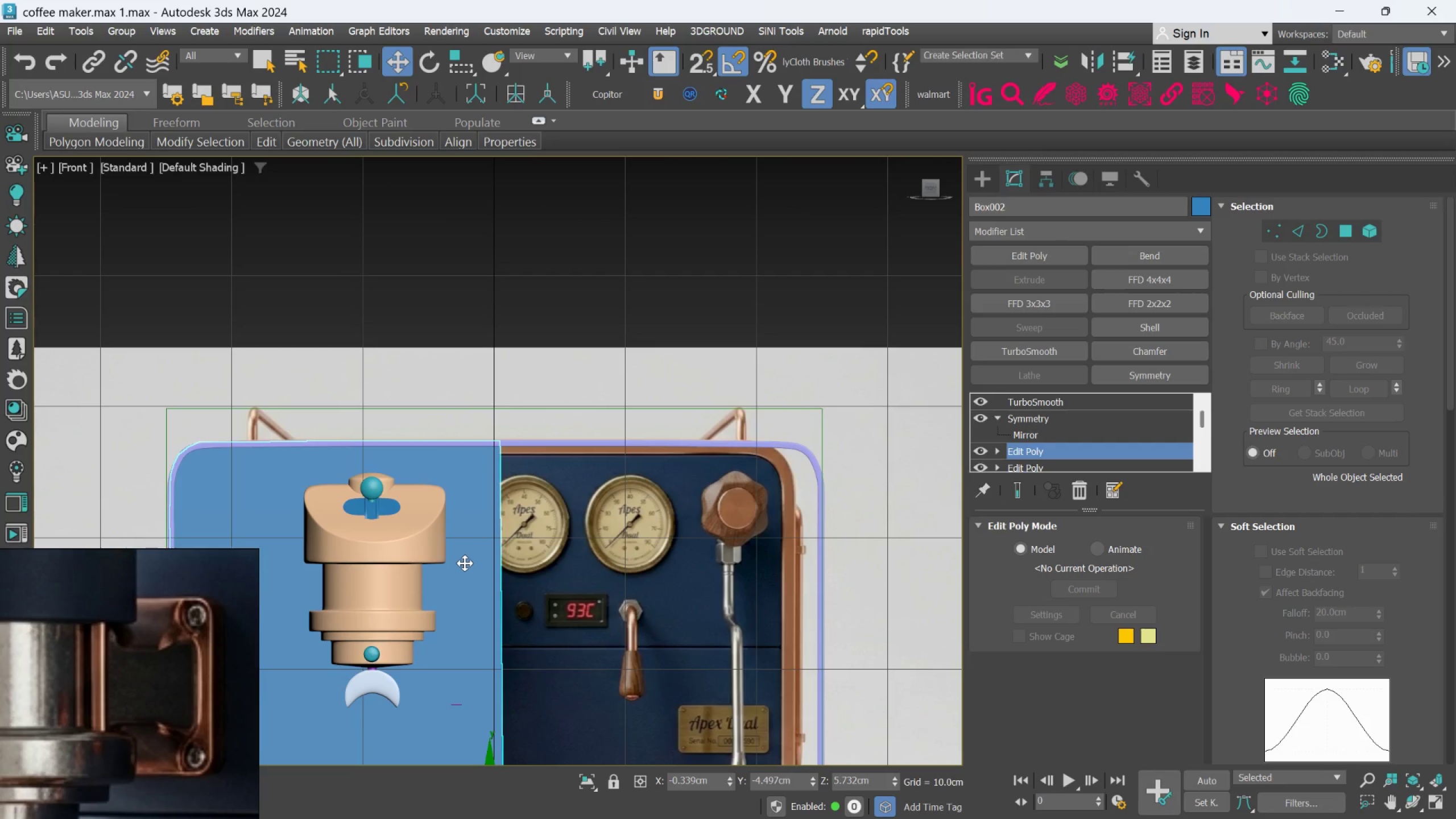 
type(4433[F4])
 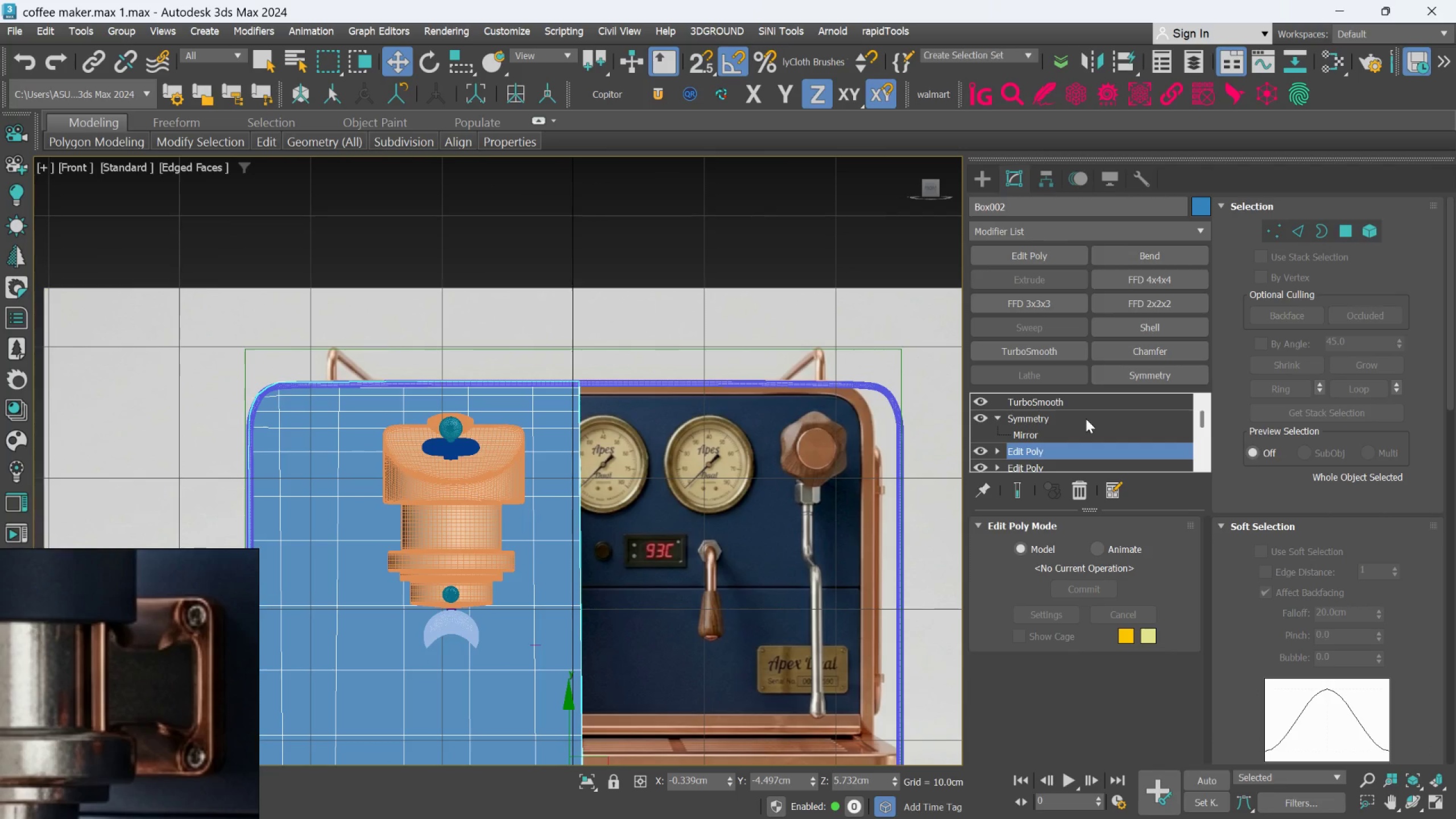 
left_click([1018, 258])
 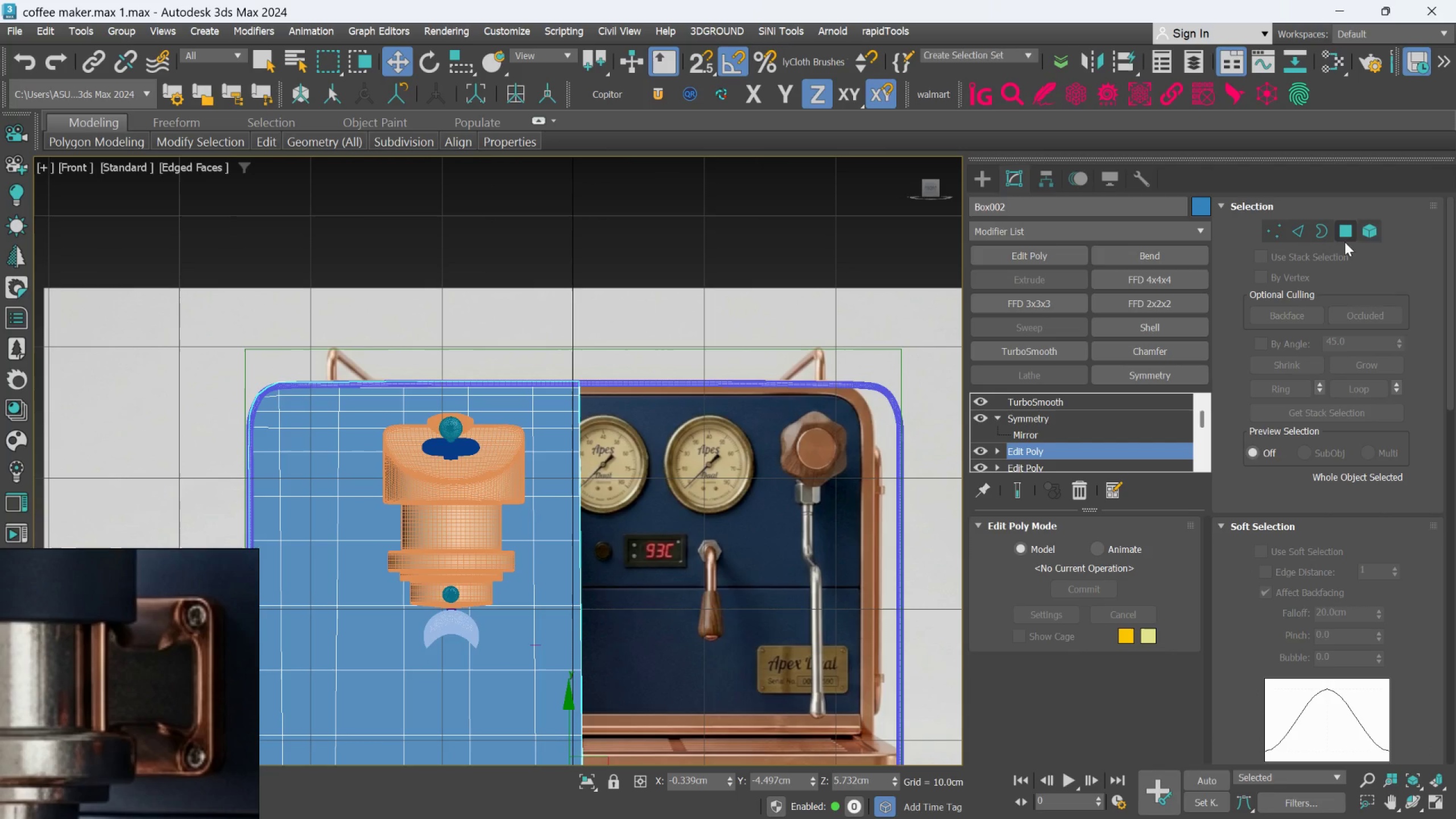 
left_click([1342, 228])
 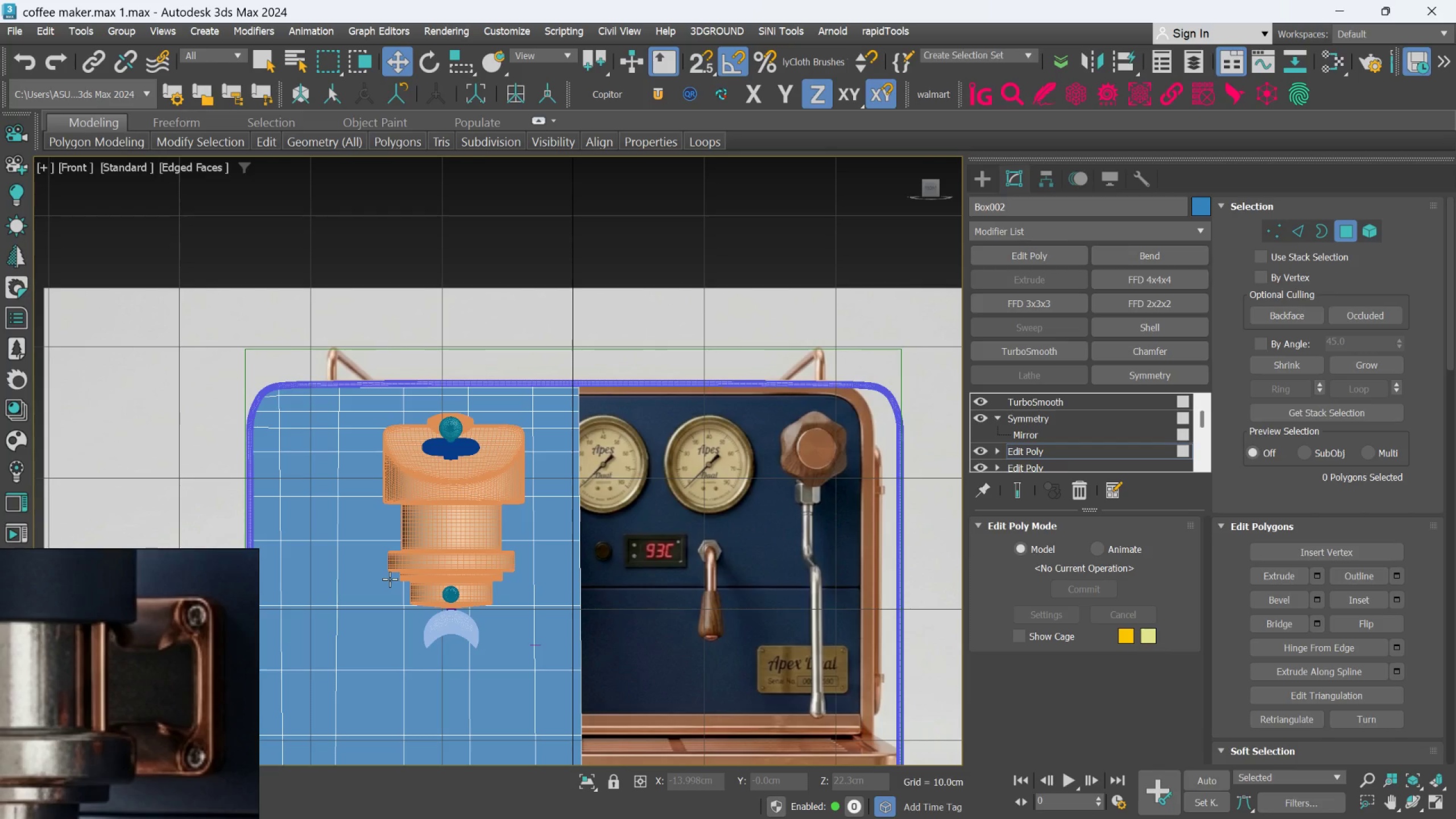 
hold_key(key=ControlLeft, duration=1.52)
left_click([387, 586])
 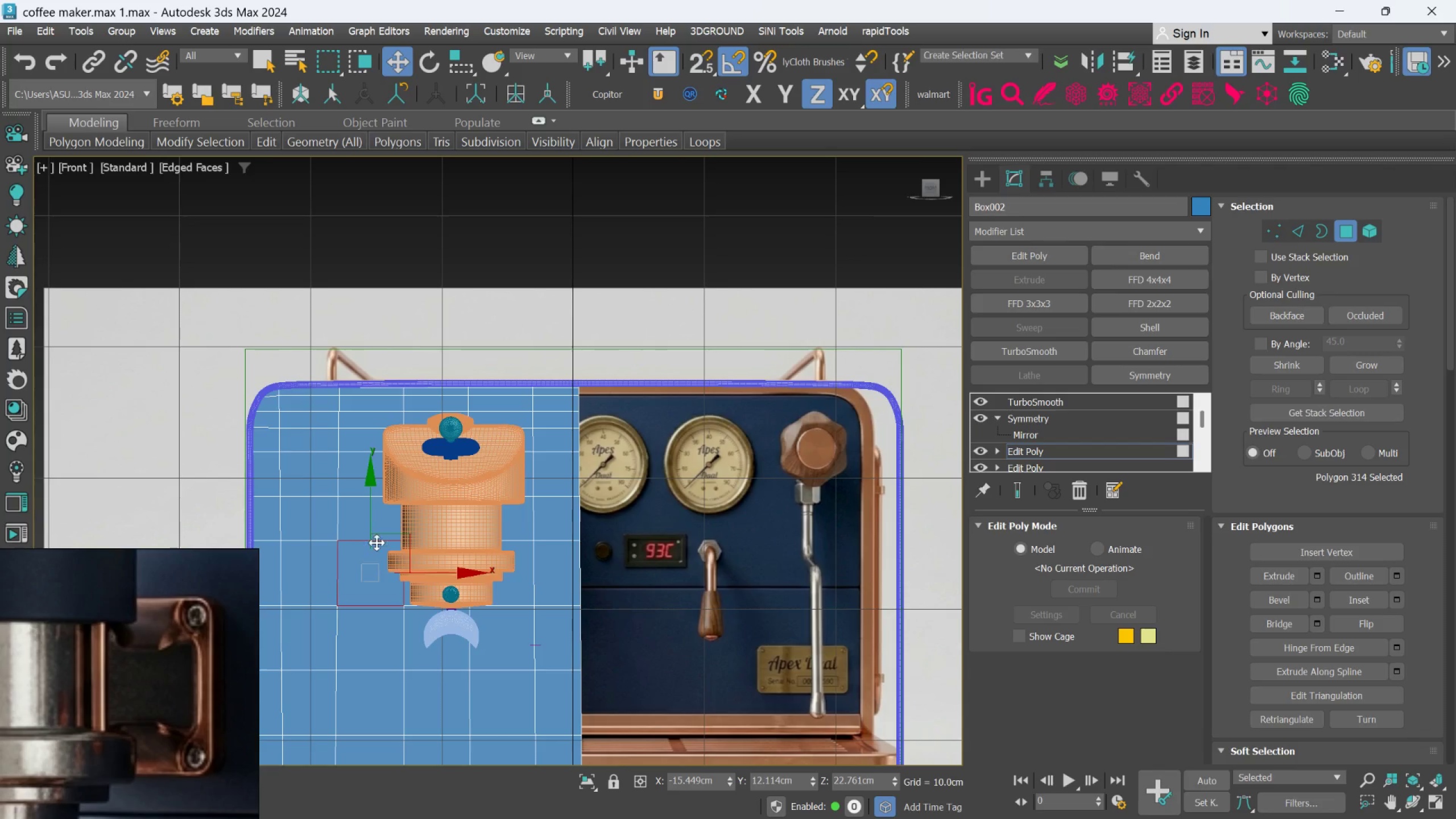 
left_click([375, 533])
 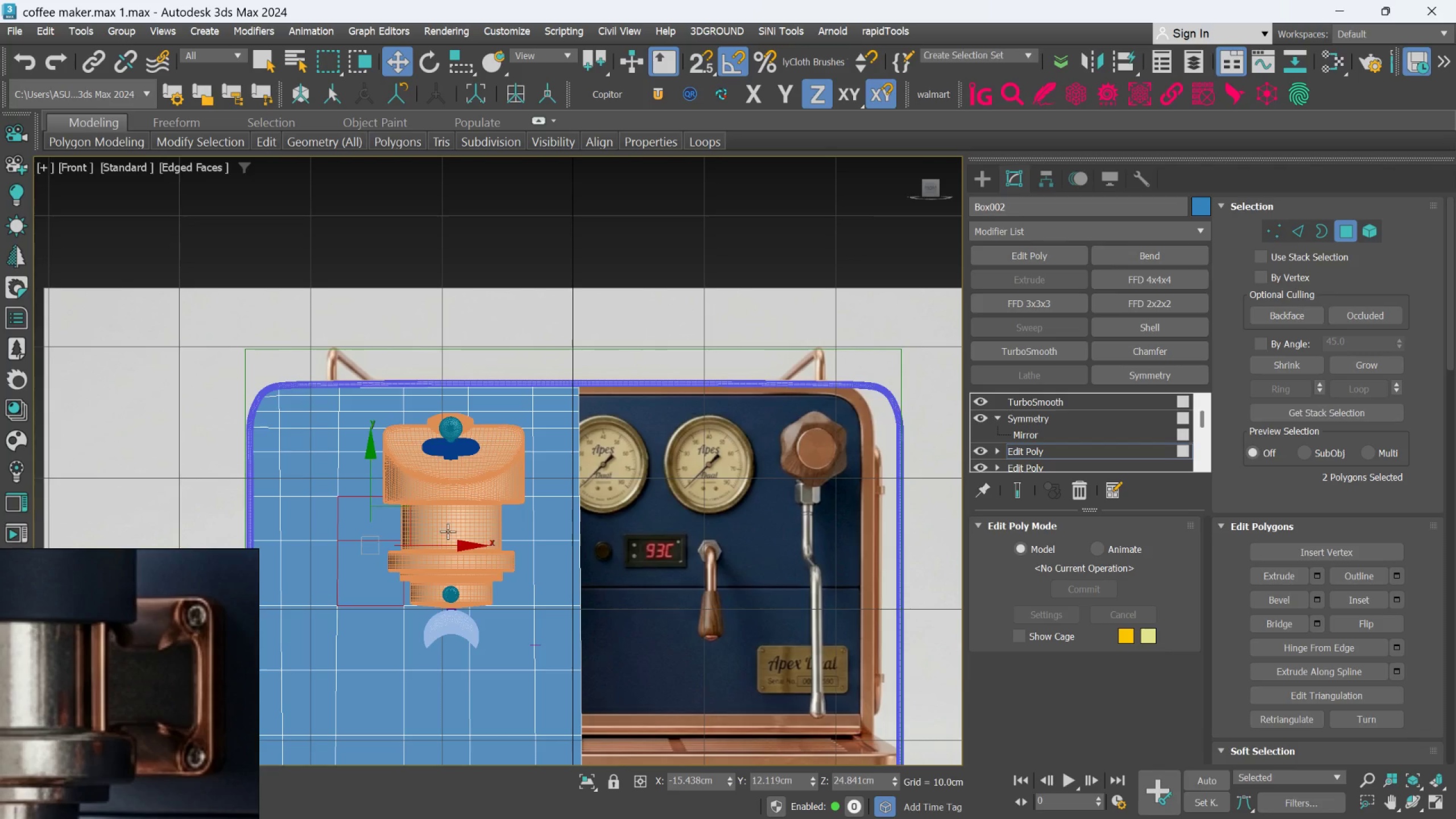 
hold_key(key=ControlLeft, duration=1.53)
left_click([450, 527])
 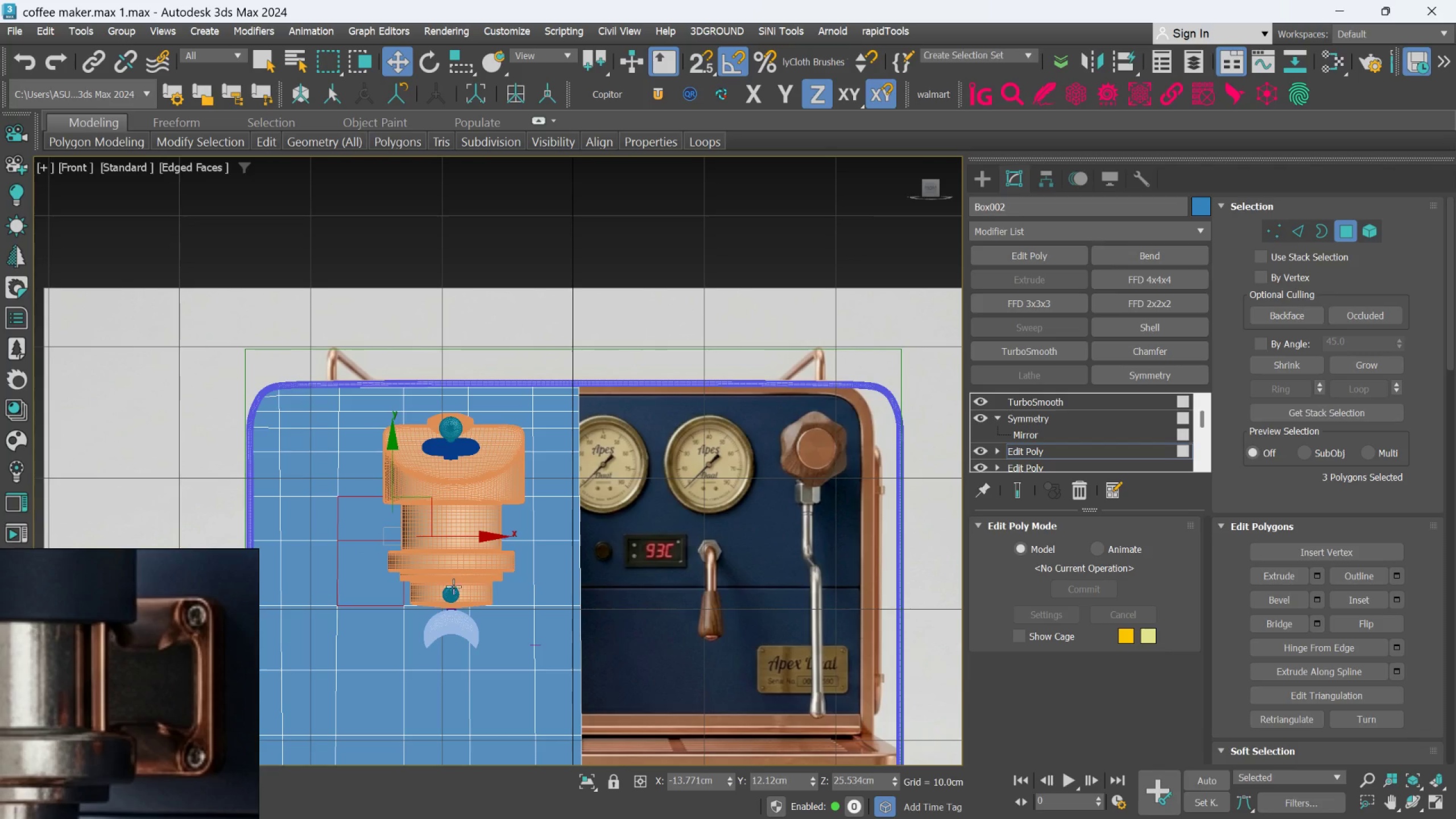 
left_click([451, 593])
 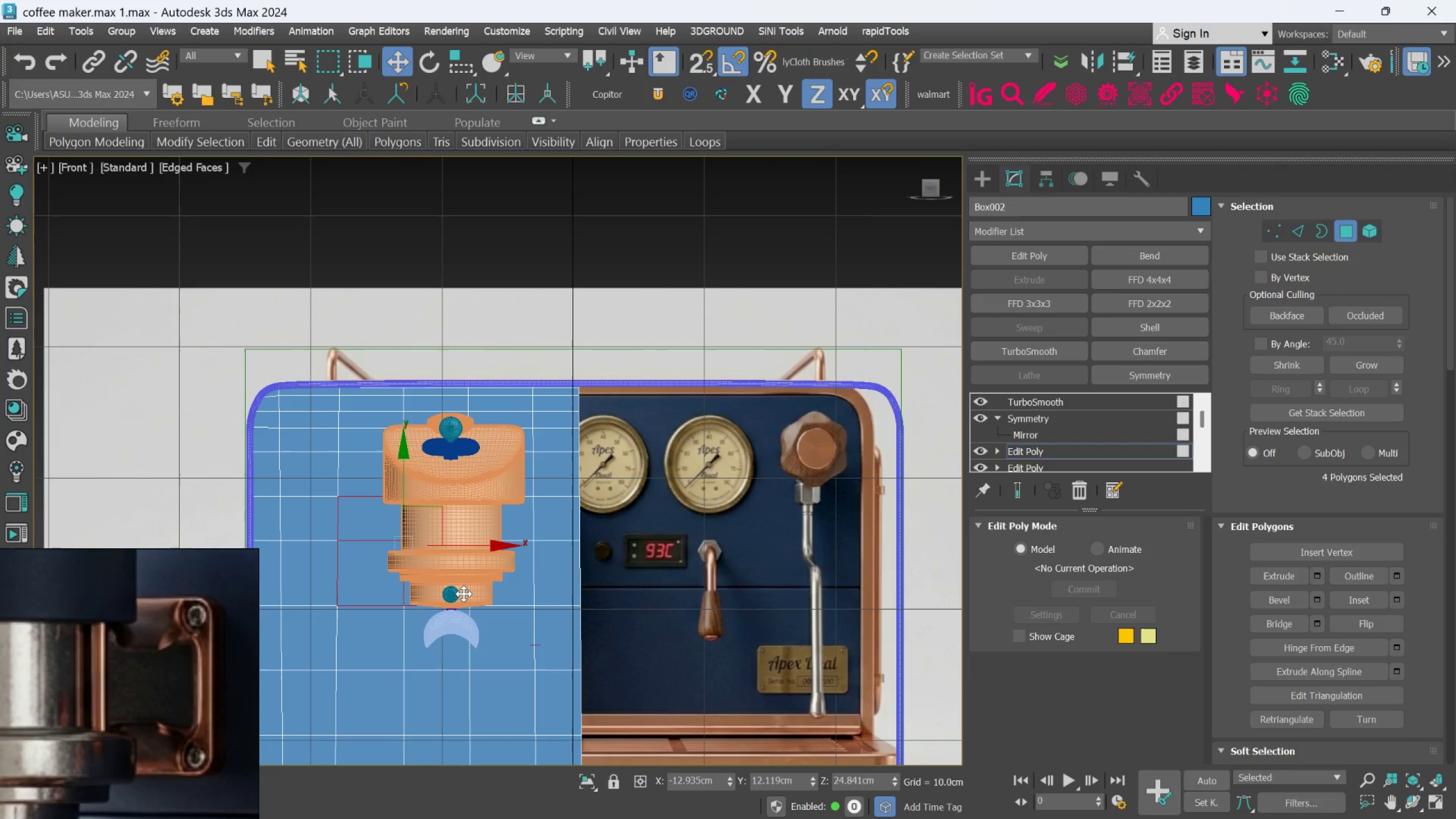 
hold_key(key=ControlLeft, duration=1.45)
left_click([489, 585])
 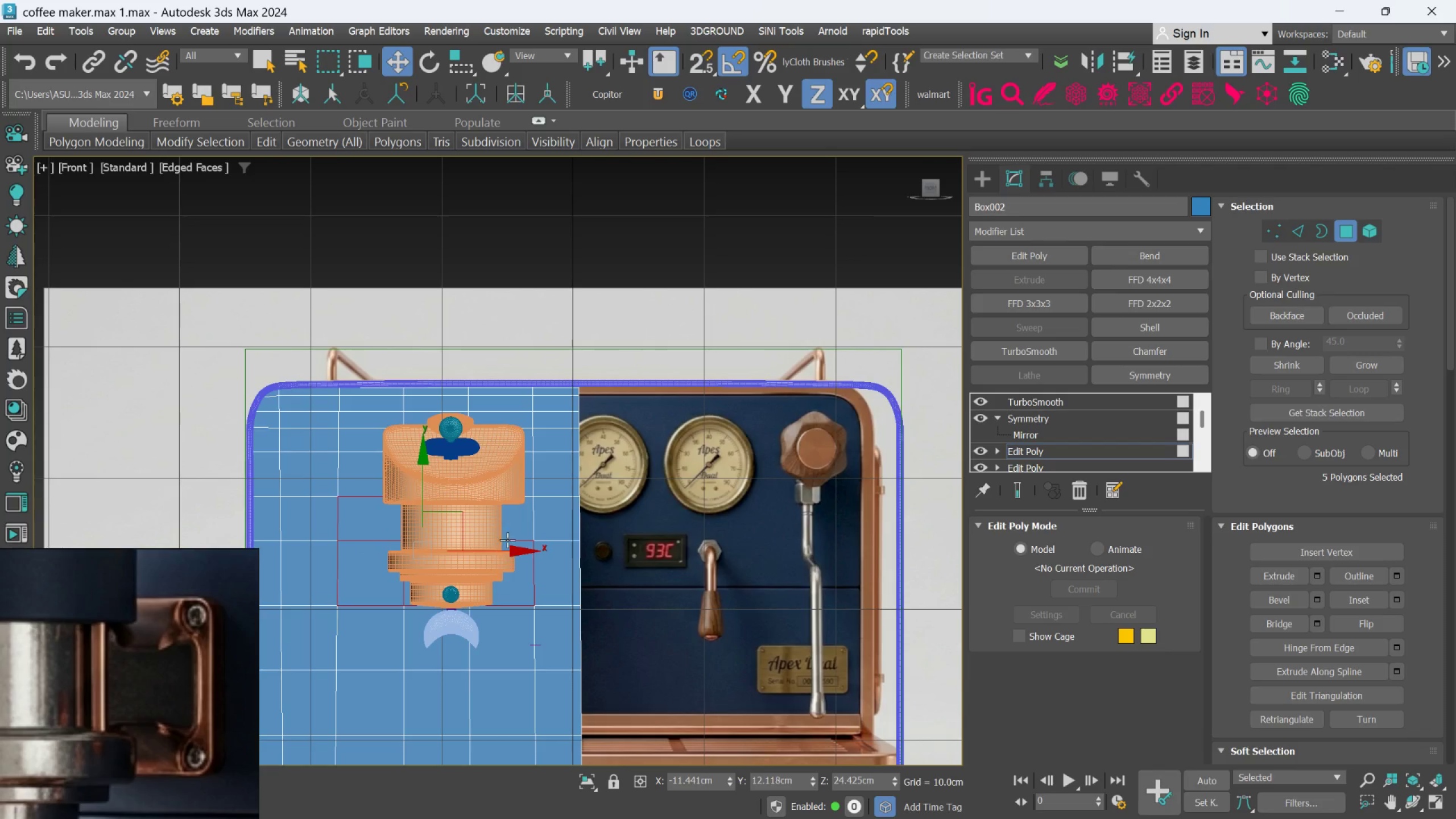 
double_click([507, 526])
 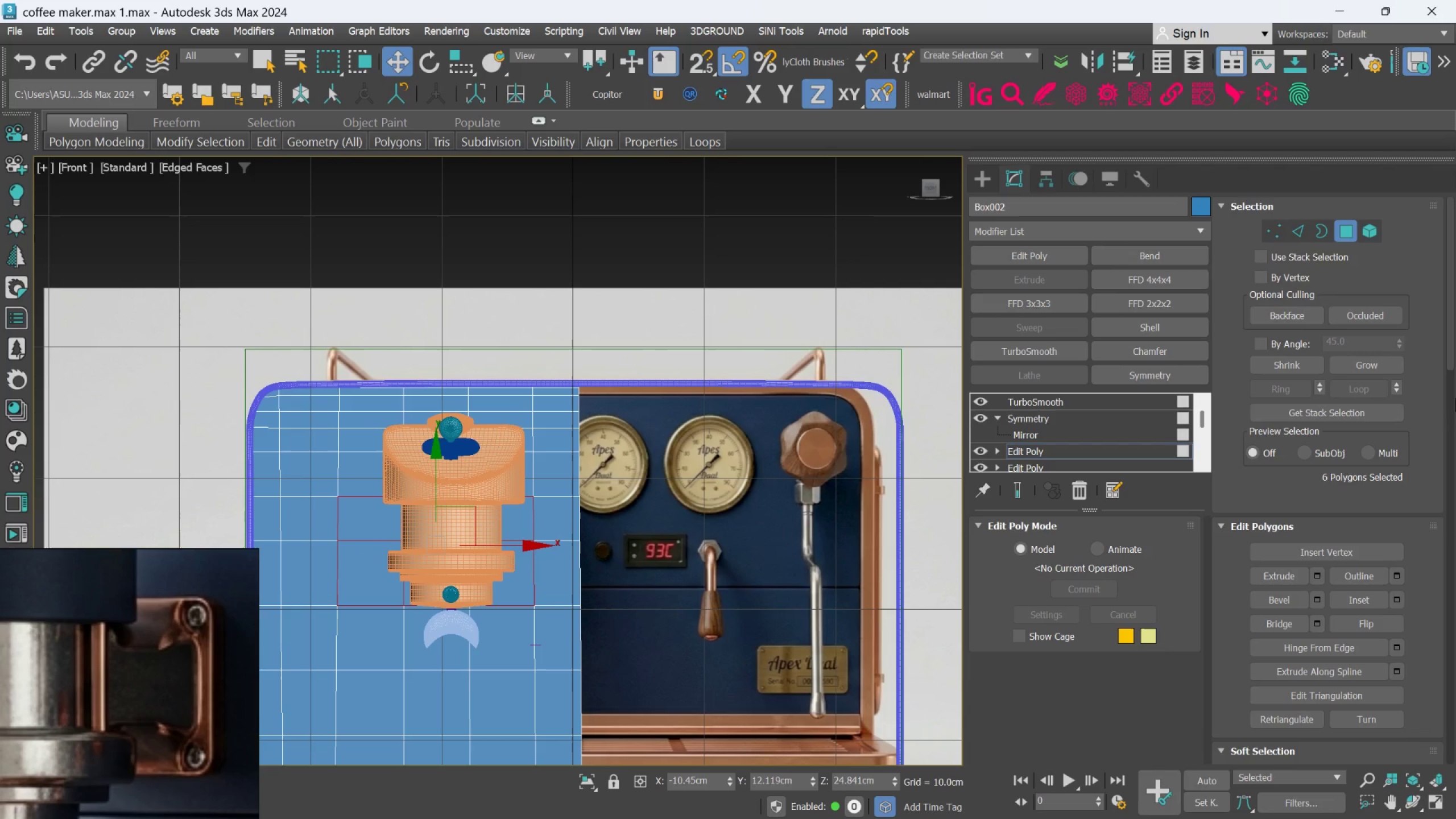 
left_click_drag(start_coordinate=[1451, 332], to_coordinate=[1455, 533])
 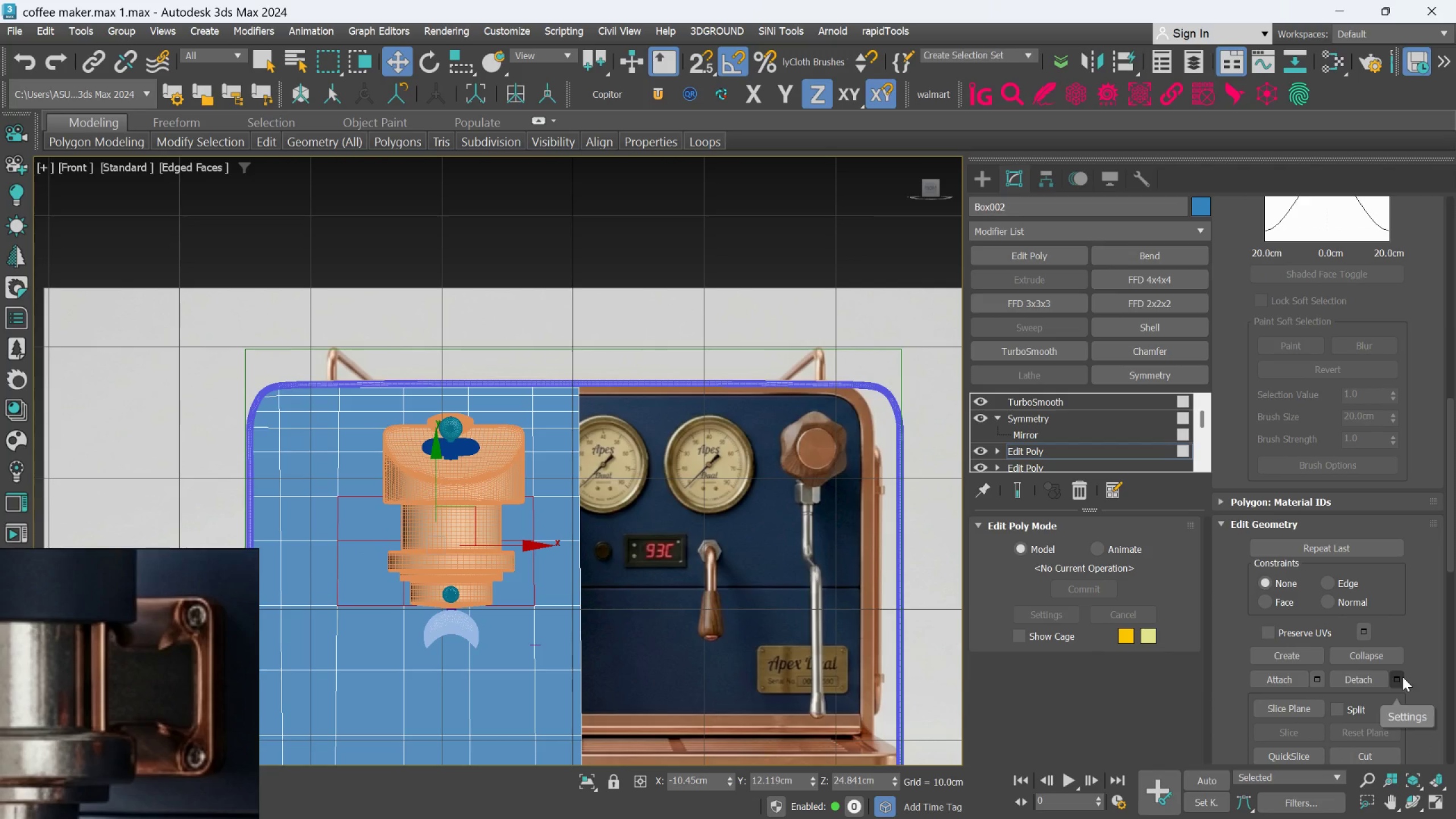 
left_click([1403, 677])
 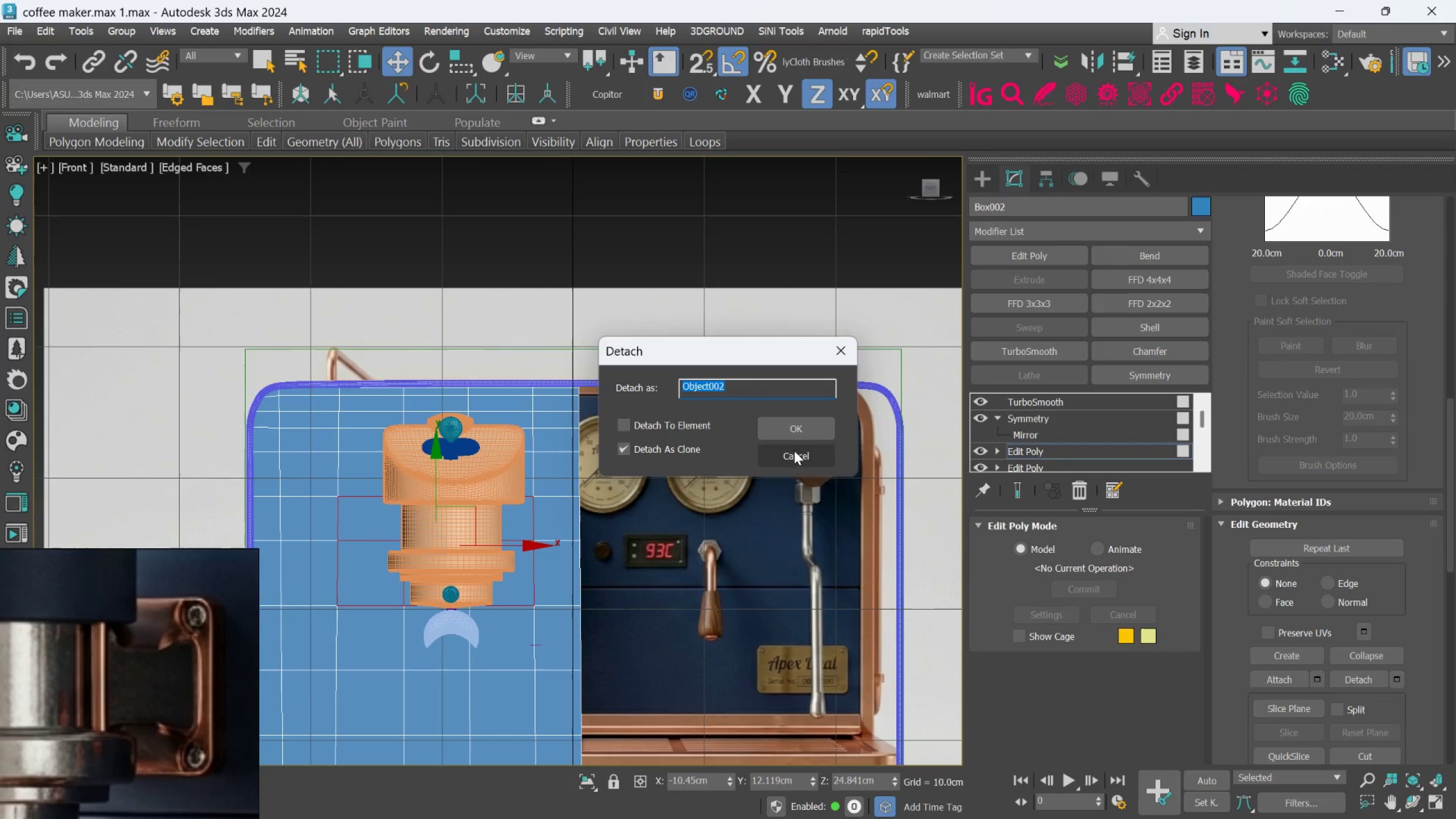 
left_click([793, 429])
 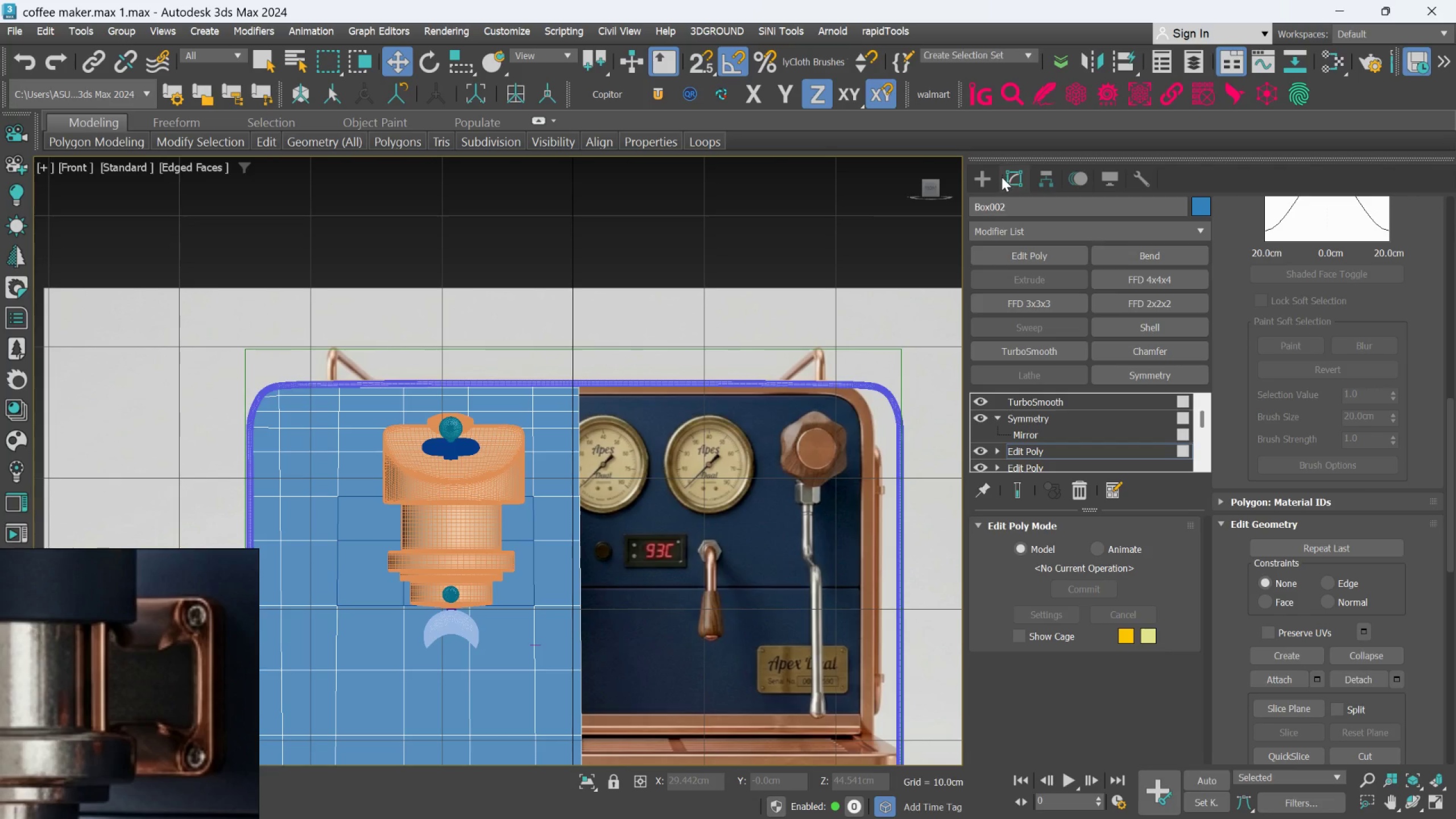 
left_click([1025, 494])
 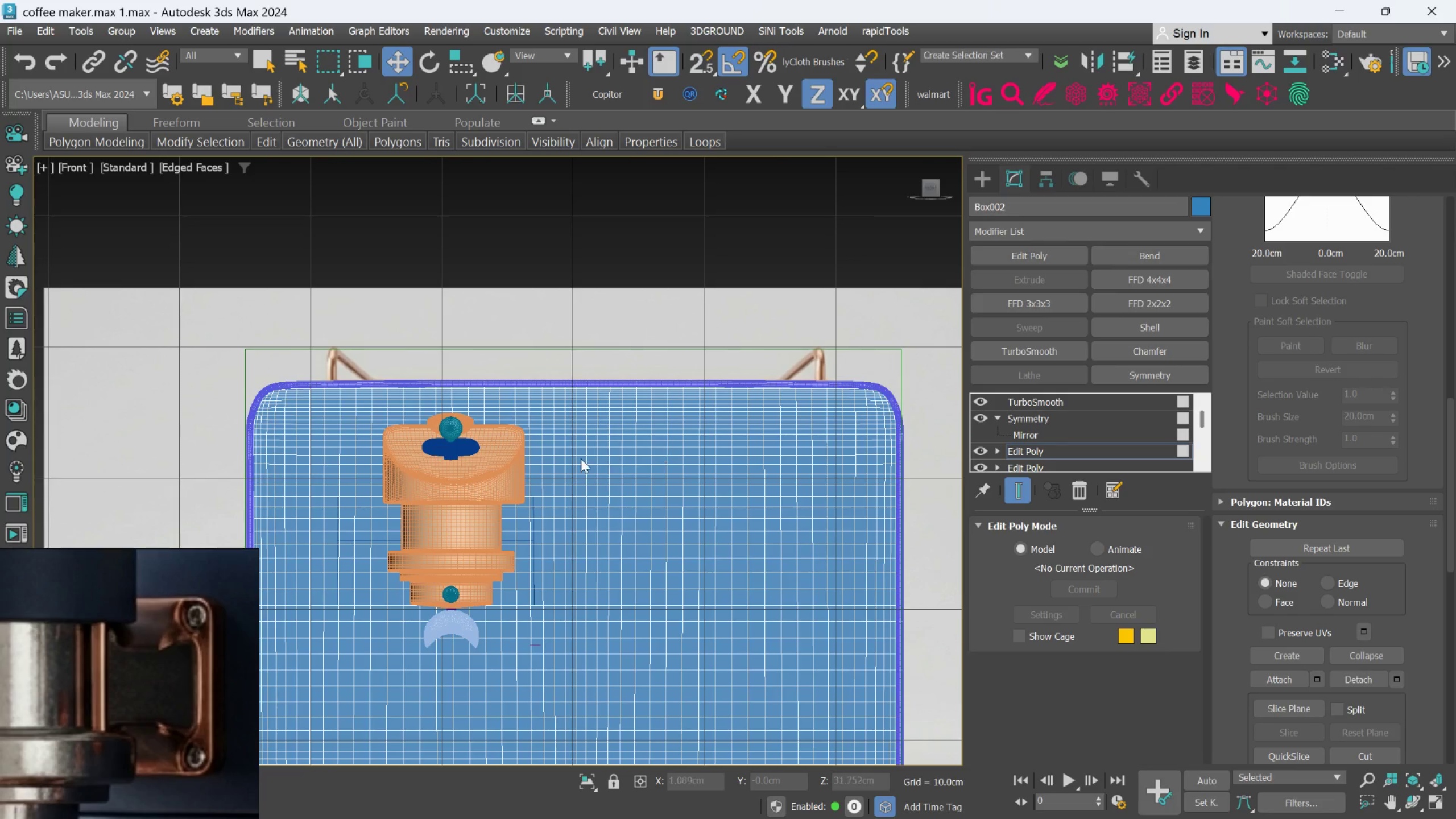 
scroll: coordinate [524, 490], scroll_direction: none, amount: 0.0
 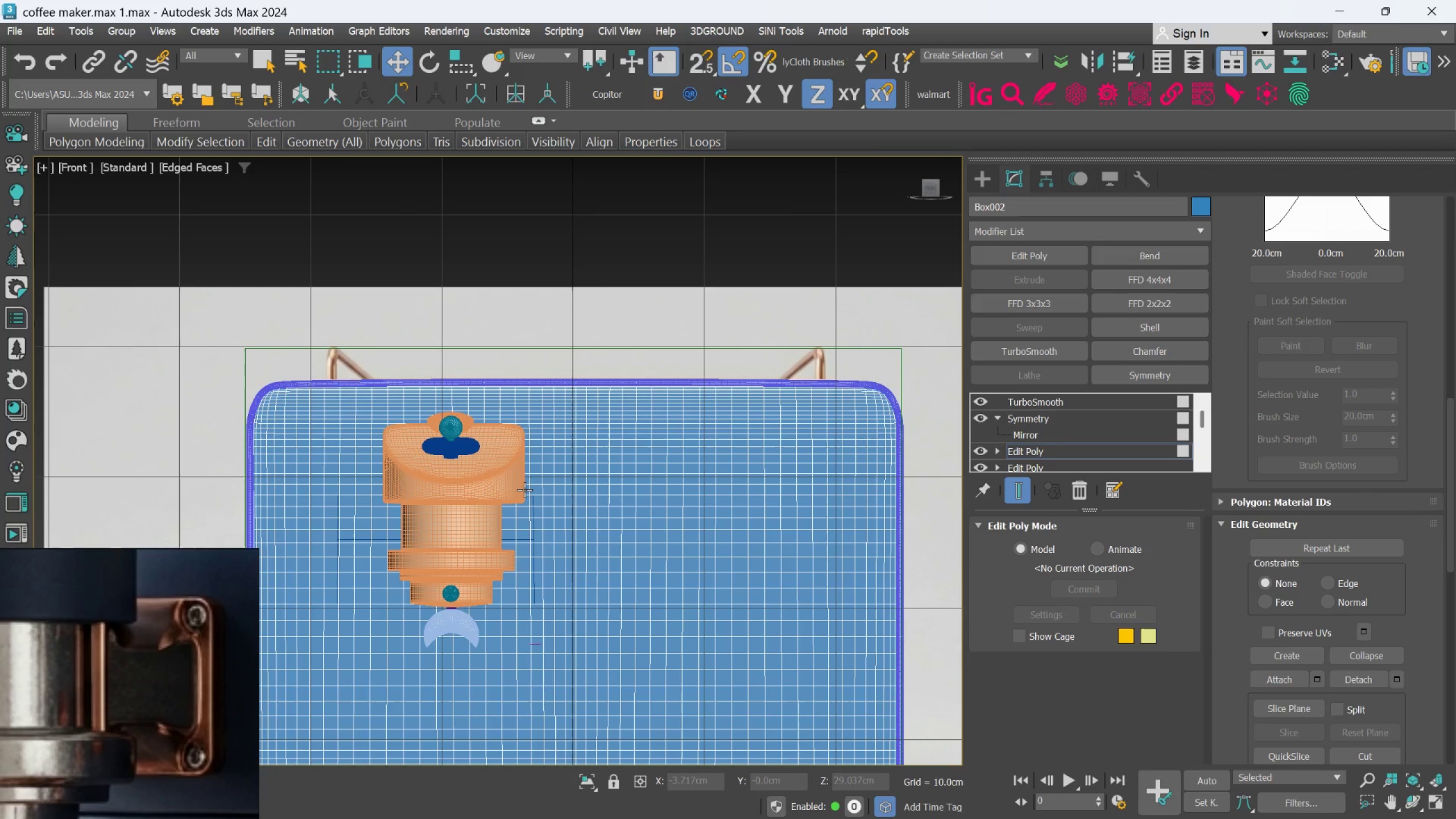 
hold_key(key=AltLeft, duration=0.7)
 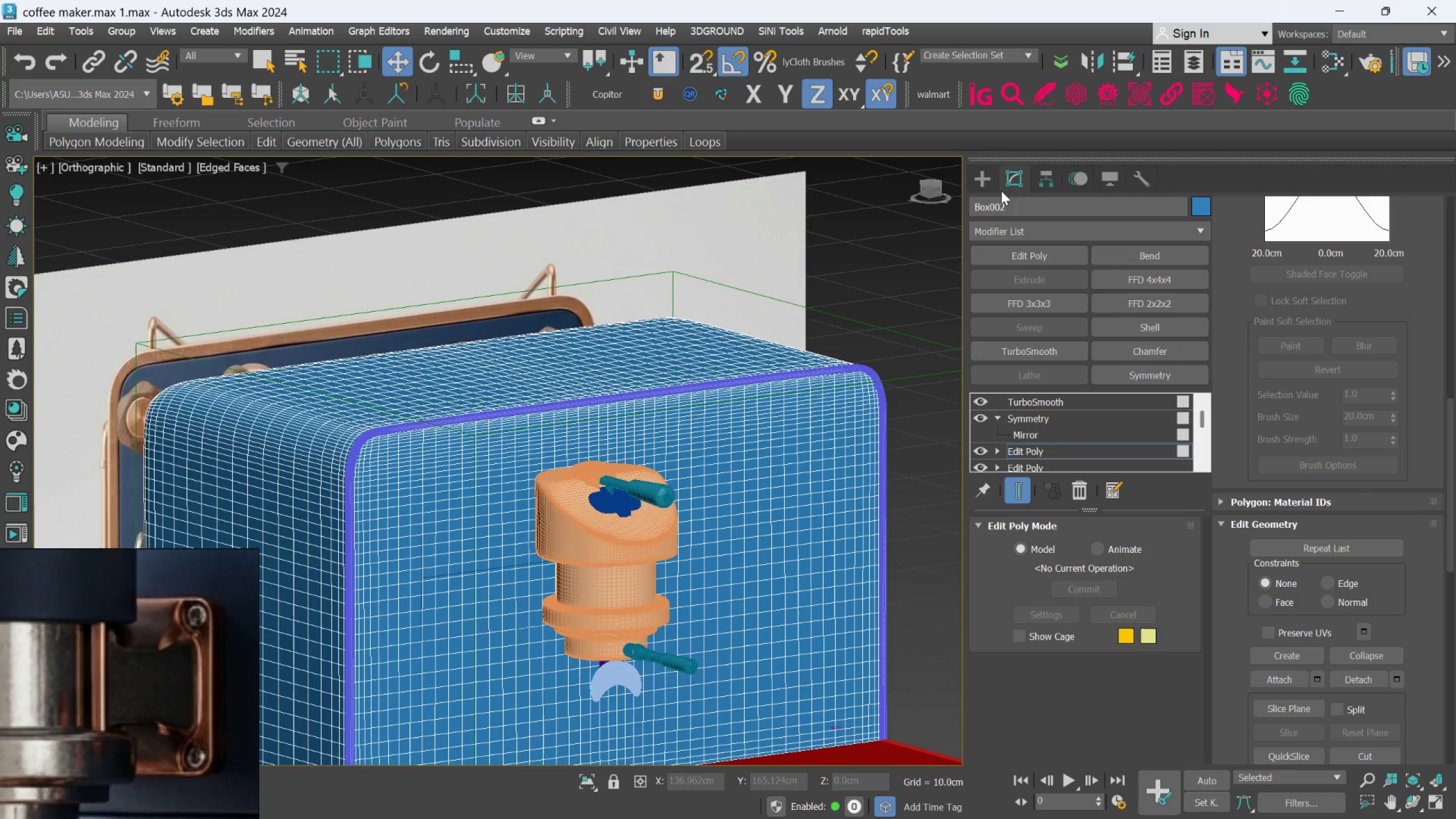 
left_click([996, 185])
 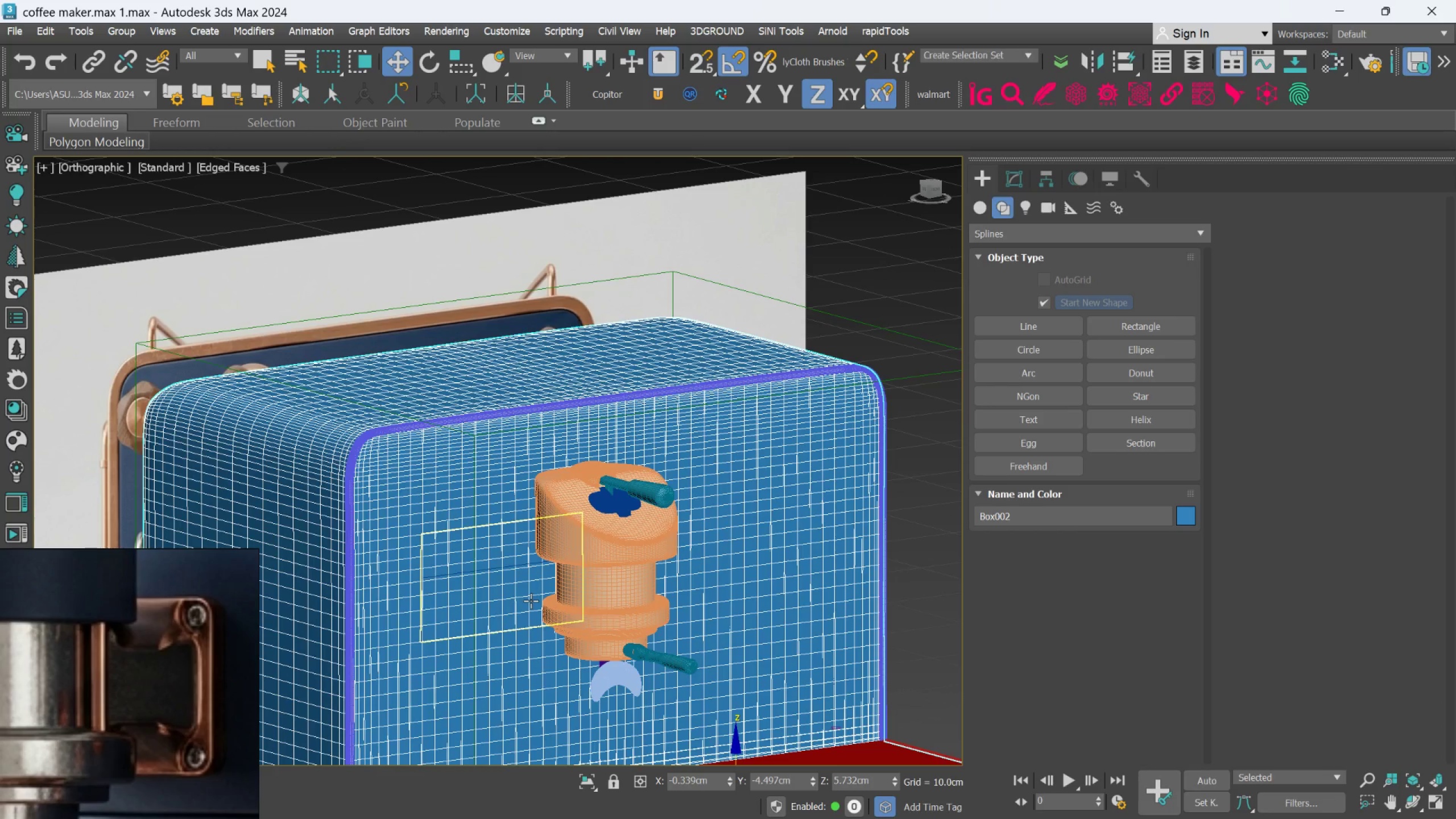 
left_click([531, 601])
 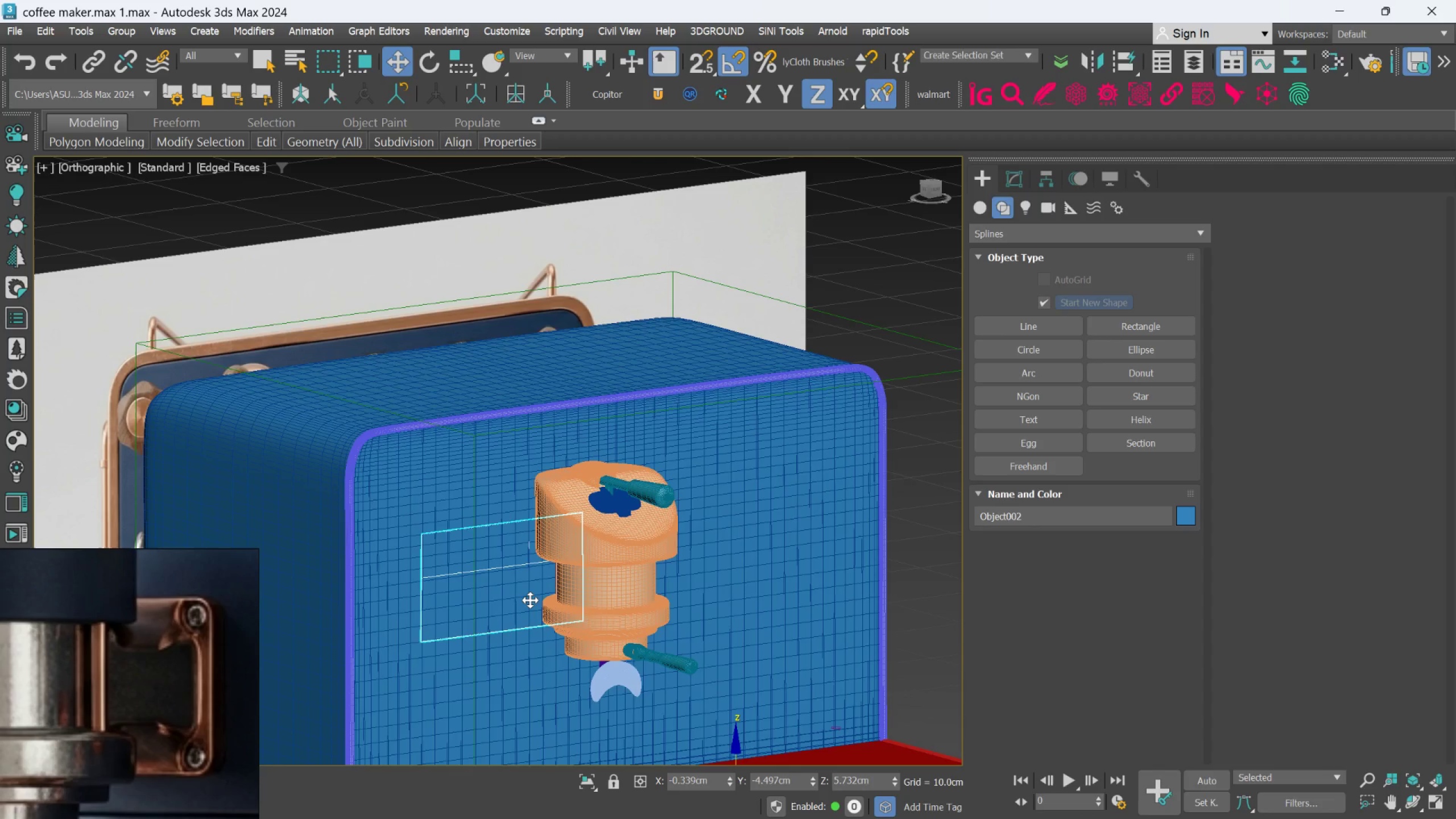 
hold_key(key=AltLeft, duration=1.06)
 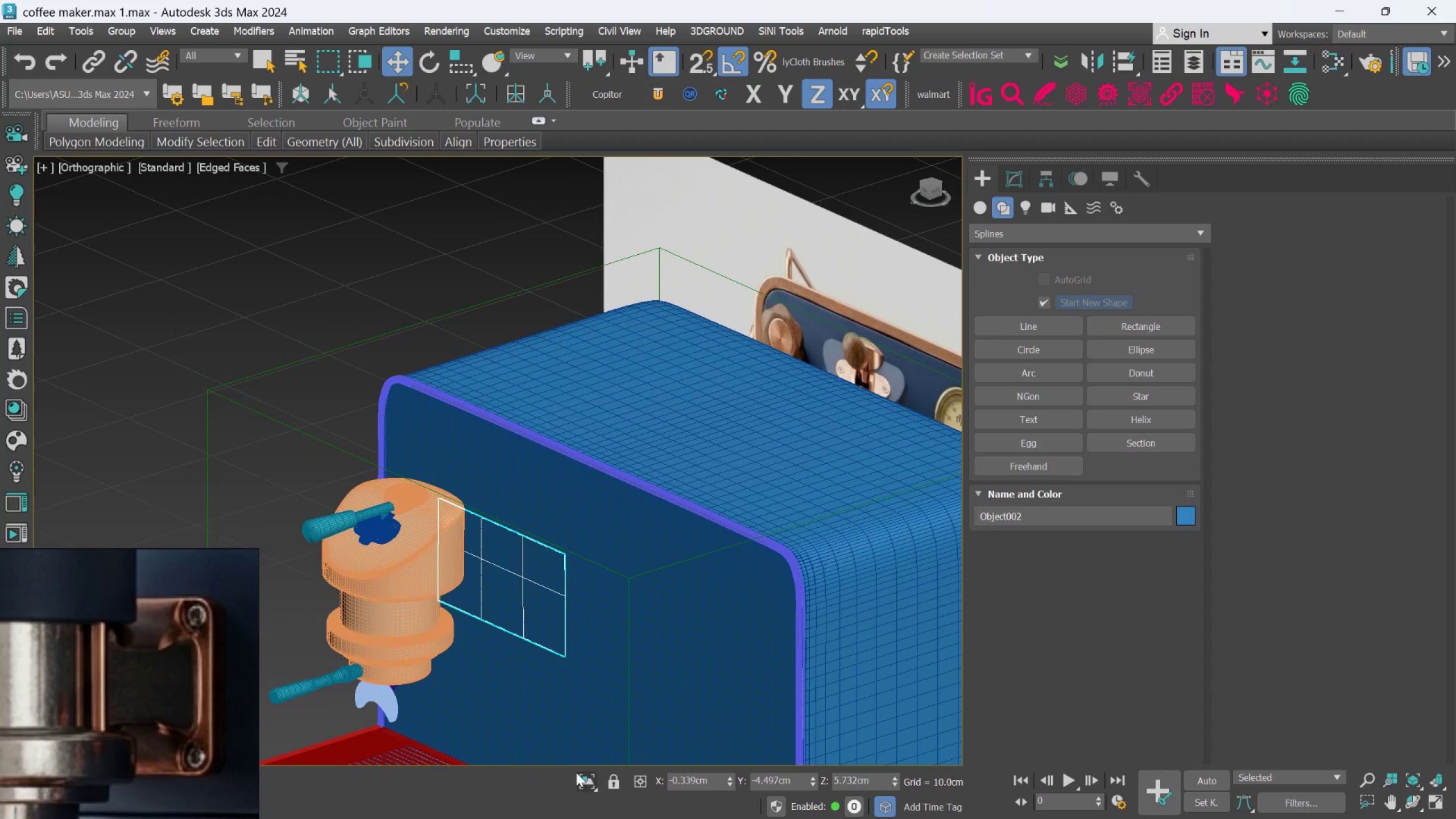 
left_click([591, 780])
 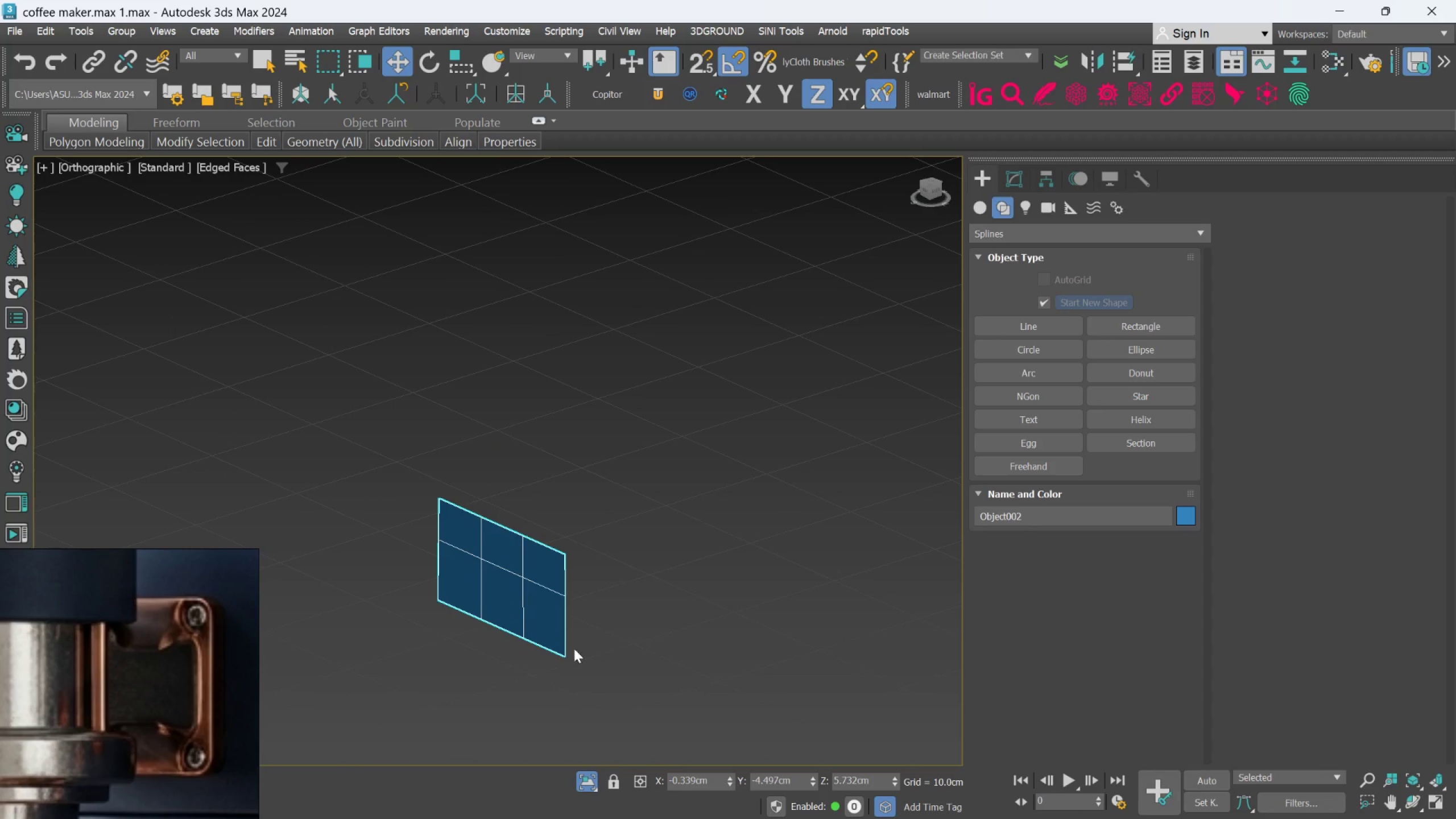 
hold_key(key=AltLeft, duration=1.27)
 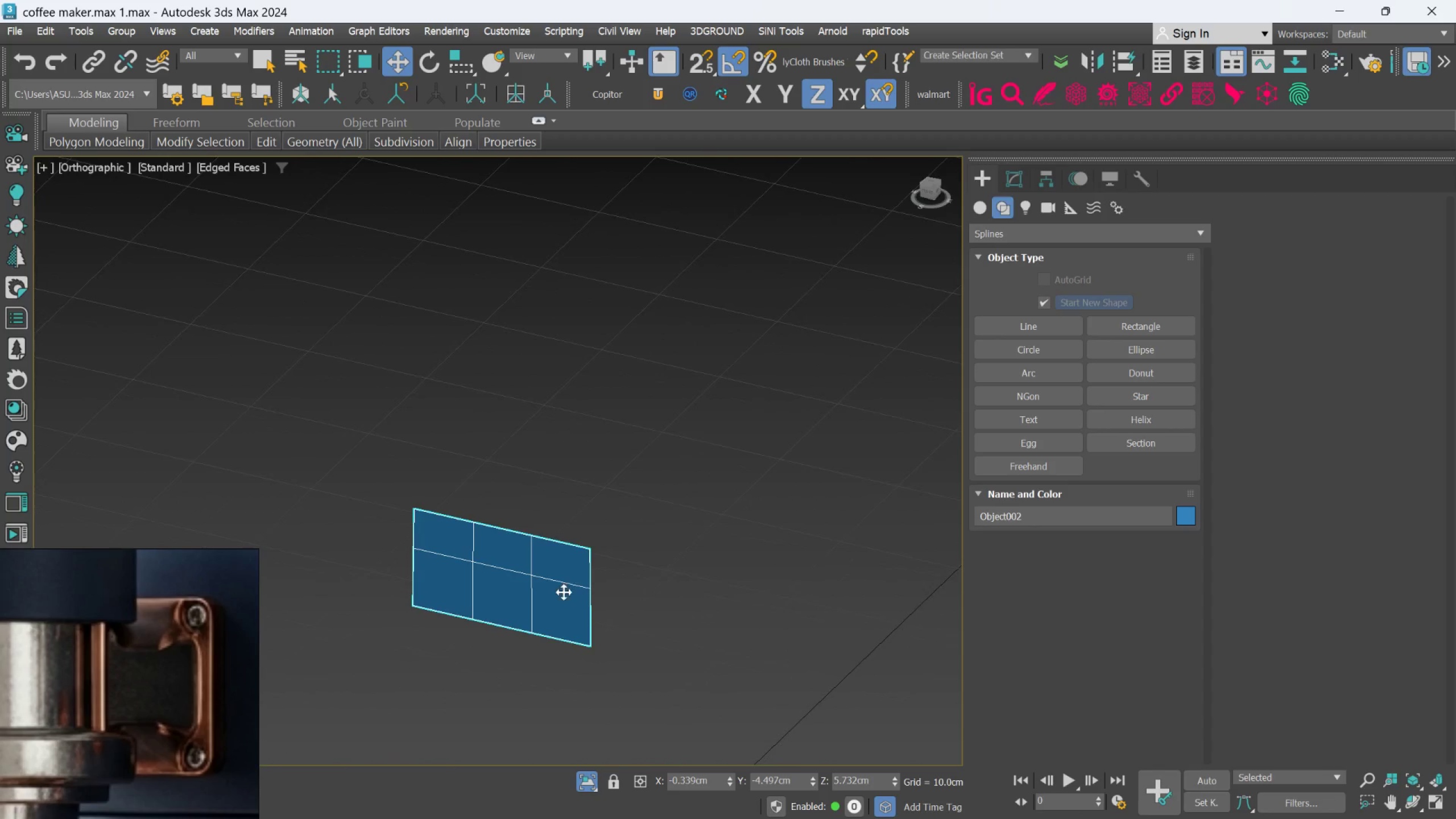 
scroll: coordinate [562, 592], scroll_direction: up, amount: 1.0
 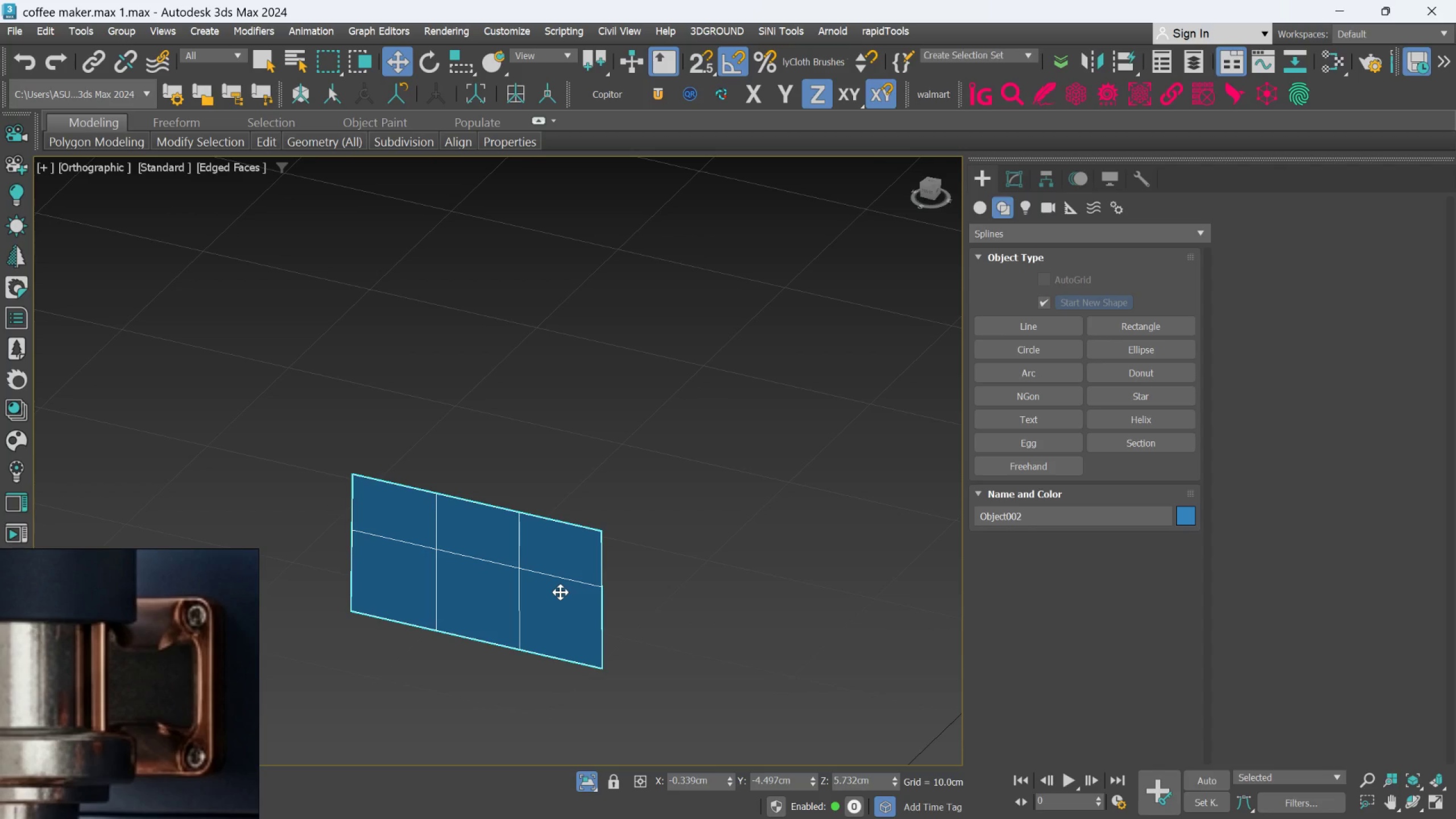 
wait(37.97)
 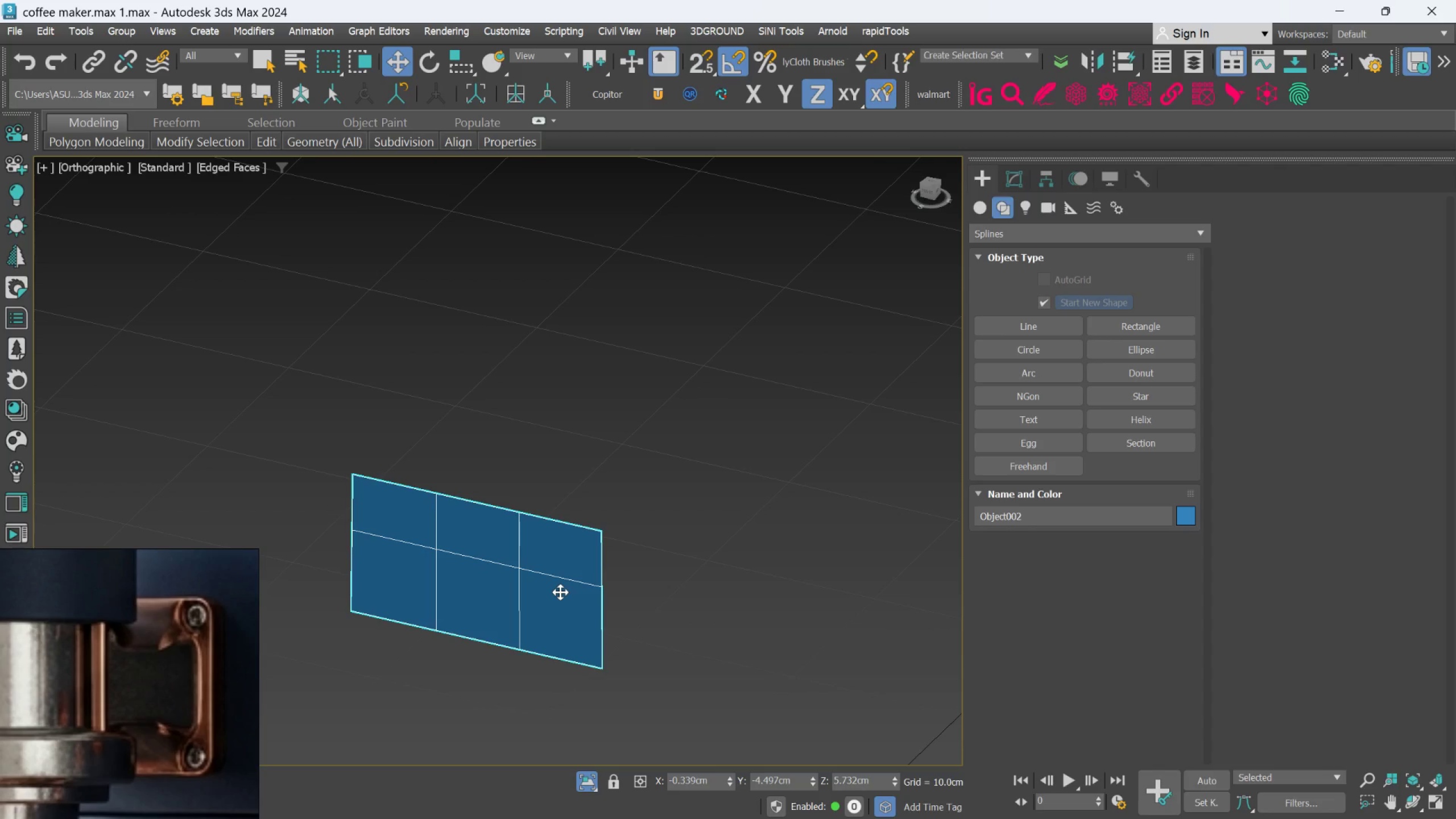 
left_click([956, 749])